 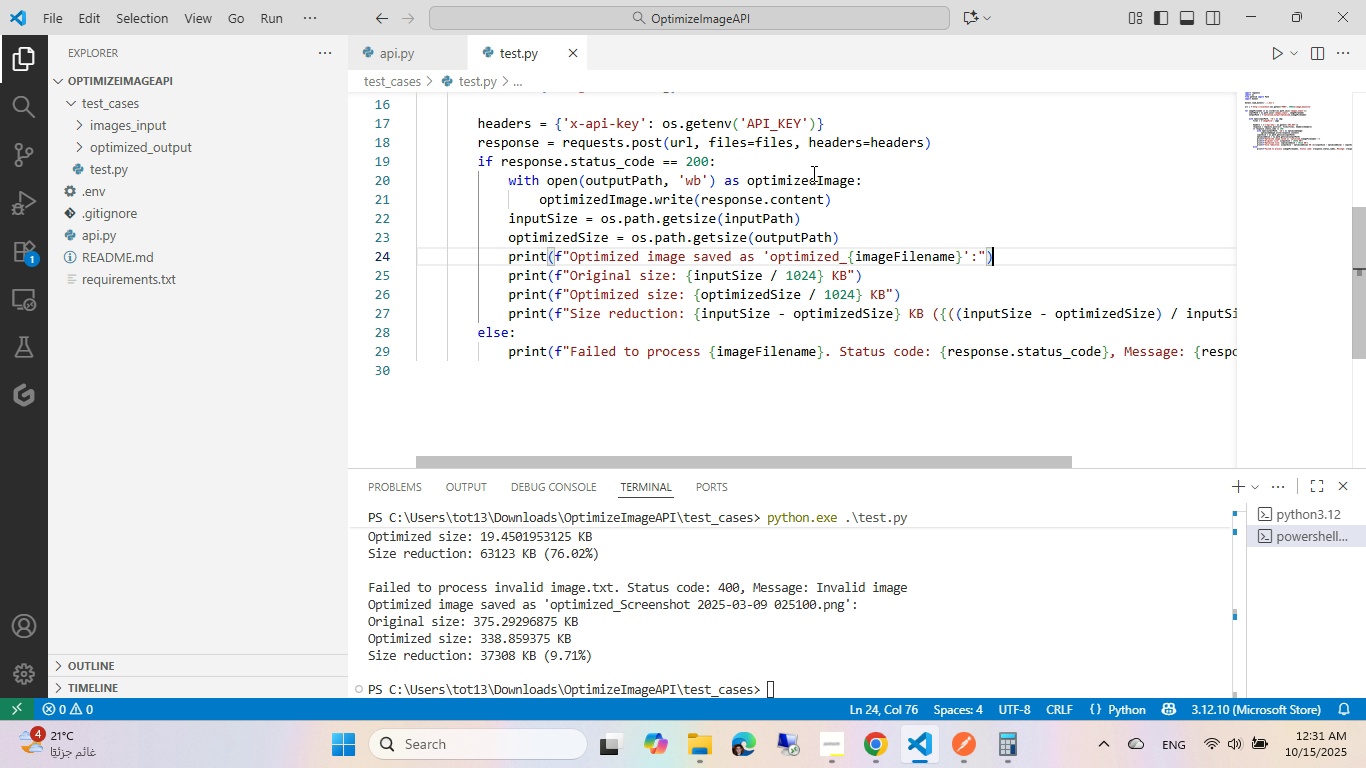 
left_click([612, 286])
 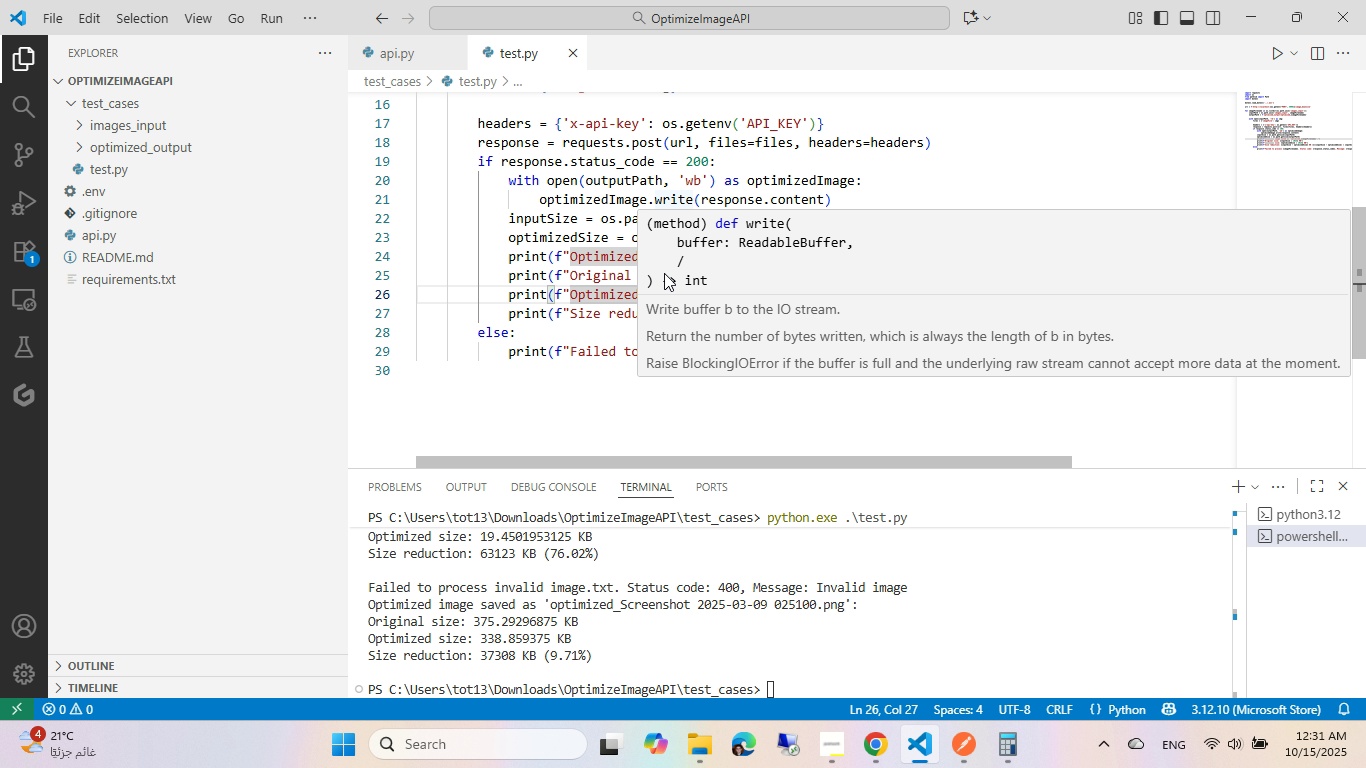 
scroll: coordinate [665, 275], scroll_direction: down, amount: 3.0
 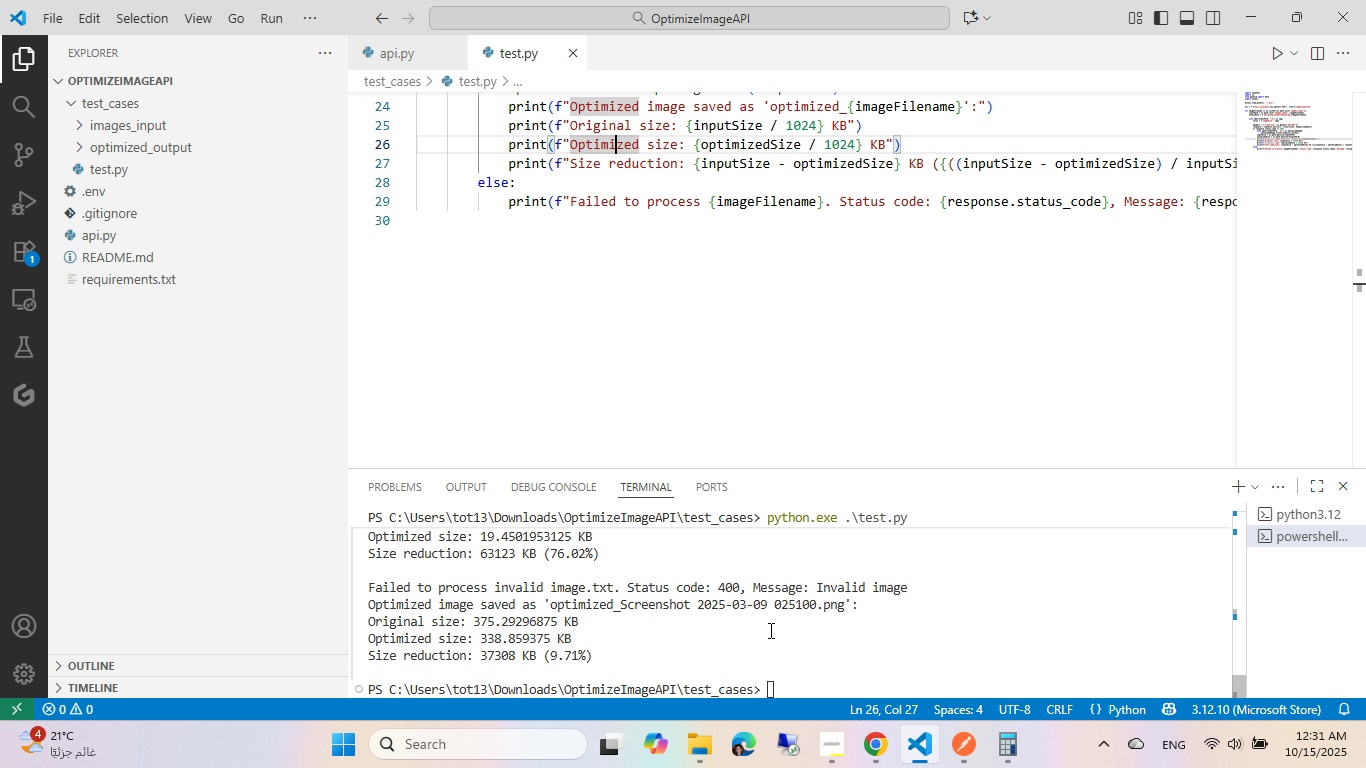 
scroll: coordinate [690, 550], scroll_direction: up, amount: 30.0
 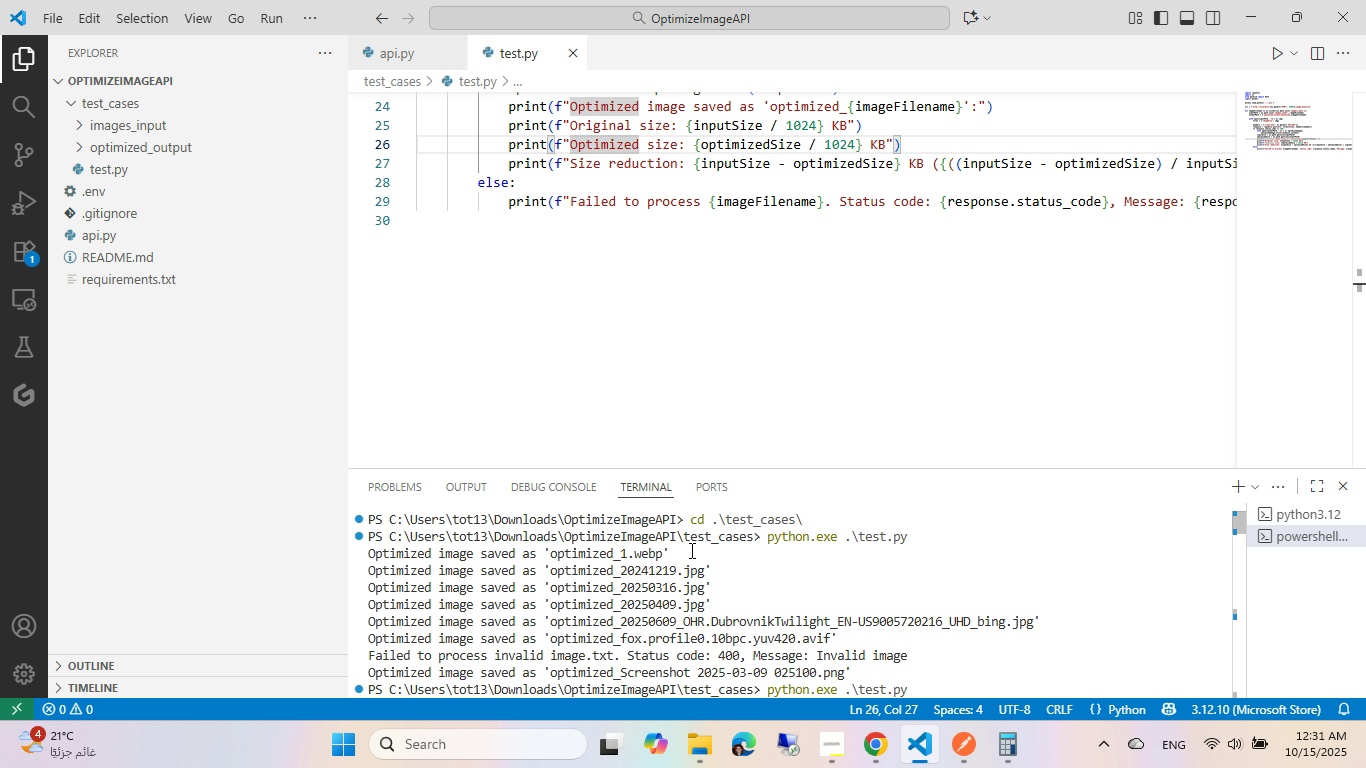 
scroll: coordinate [690, 551], scroll_direction: down, amount: 37.0
 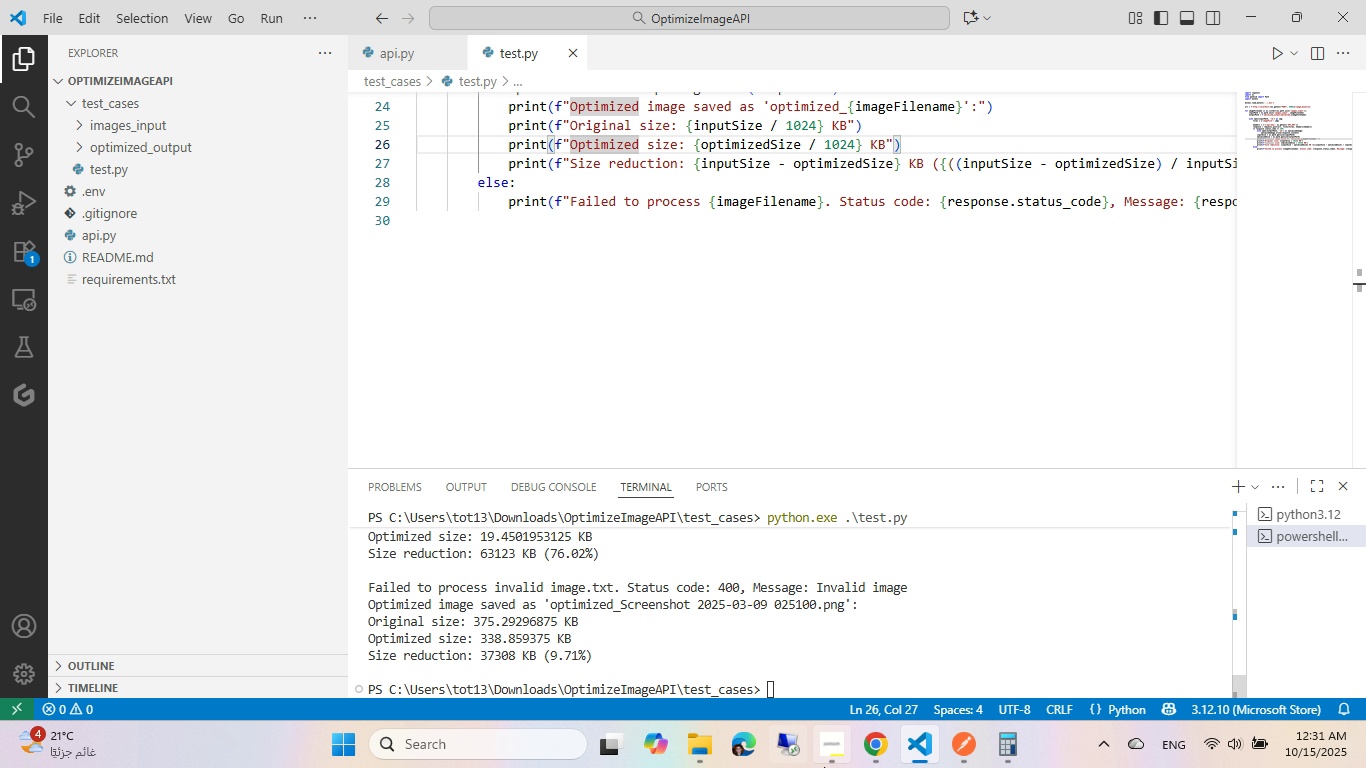 
left_click([834, 764])